 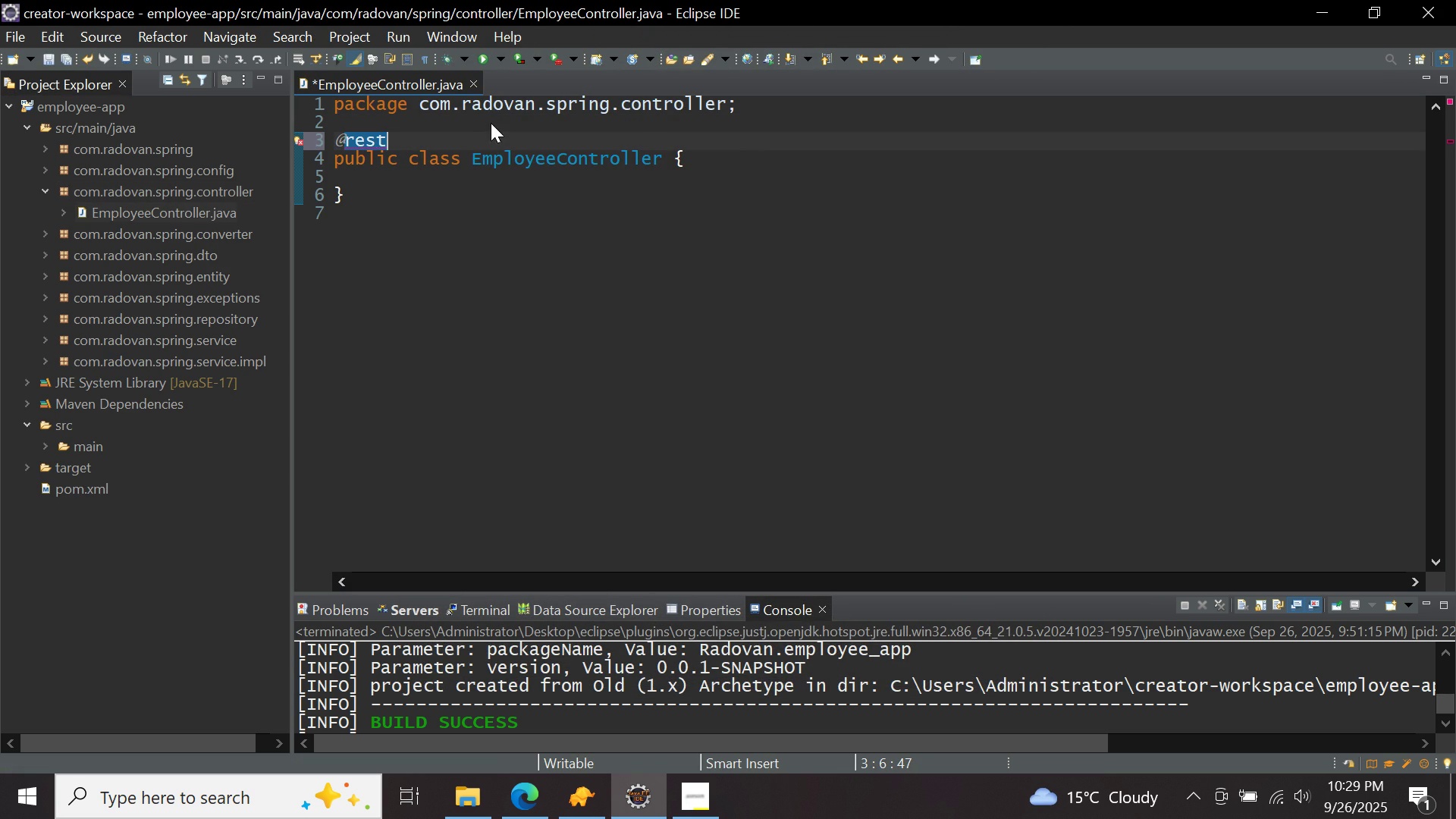 
key(Control+ControlLeft)
 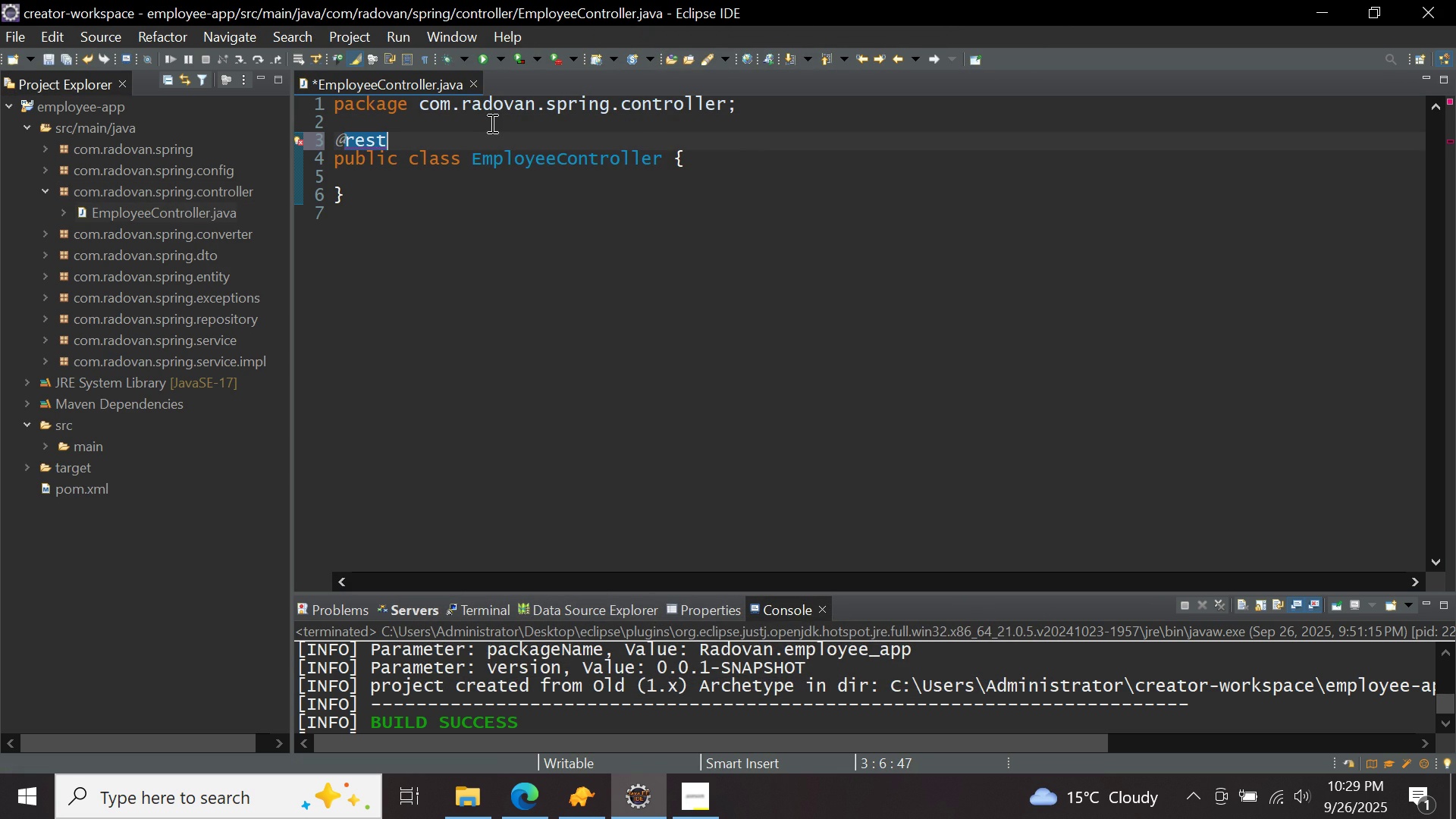 
key(Control+Space)
 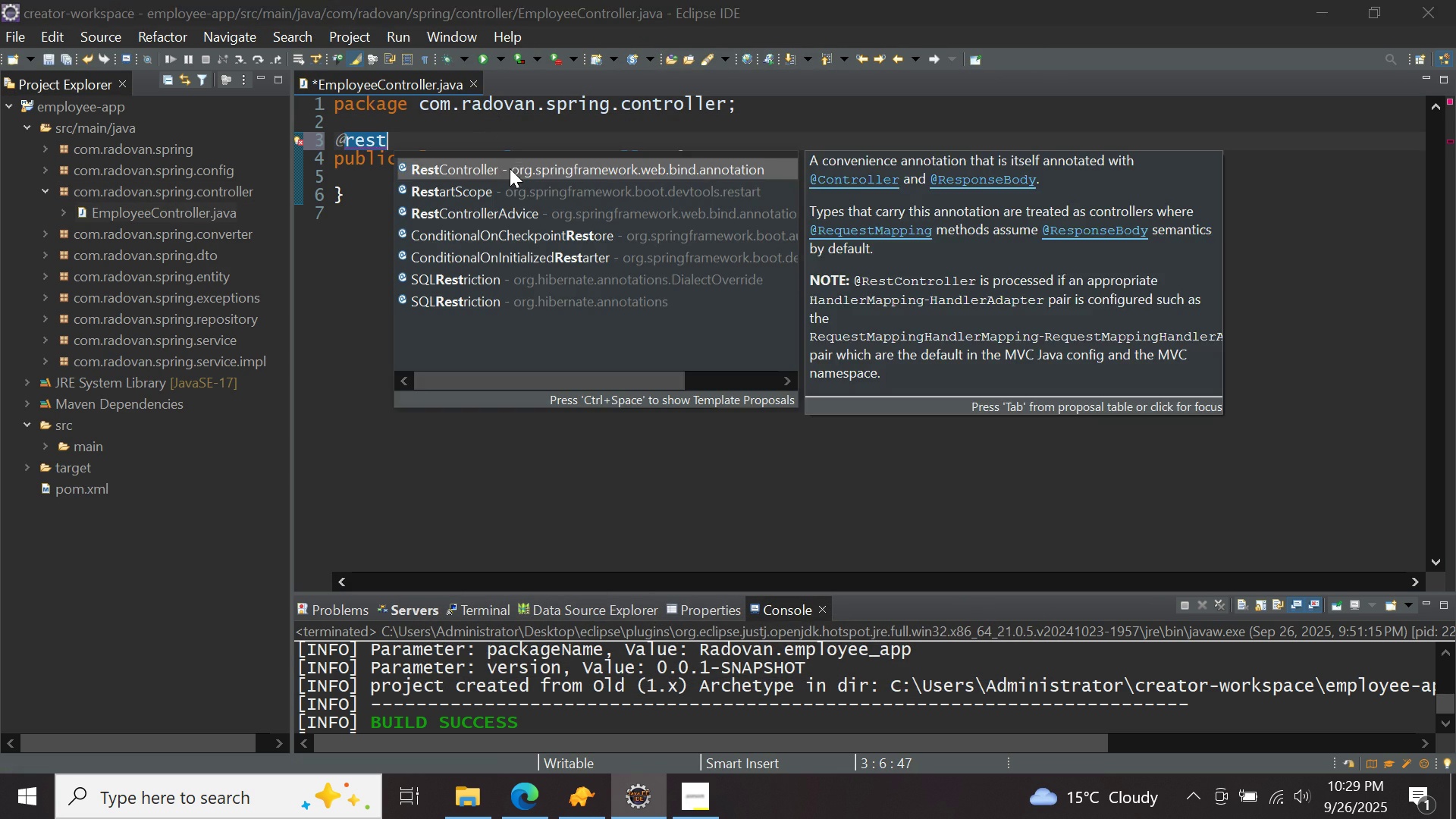 
double_click([510, 168])
 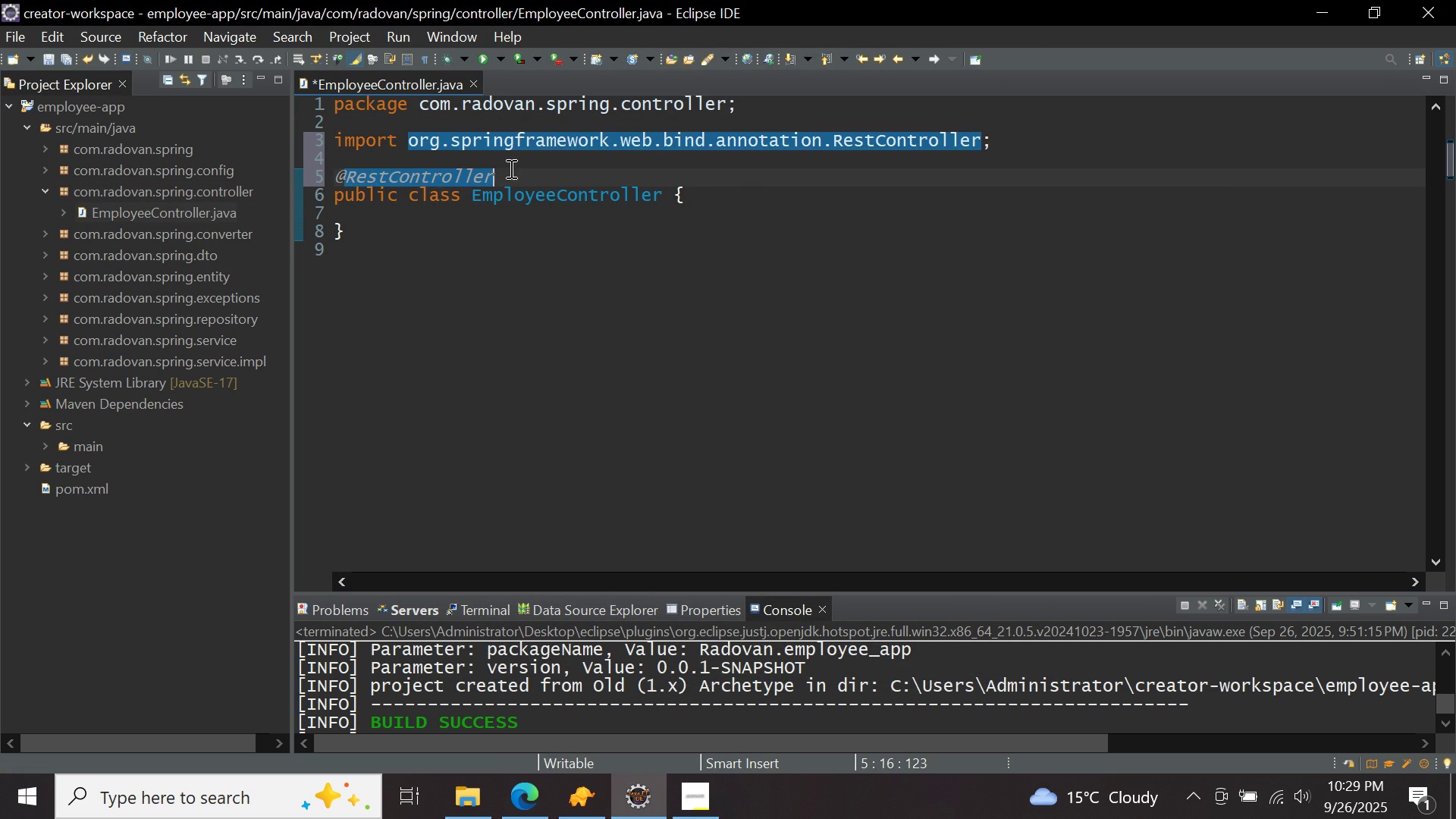 
key(Enter)